 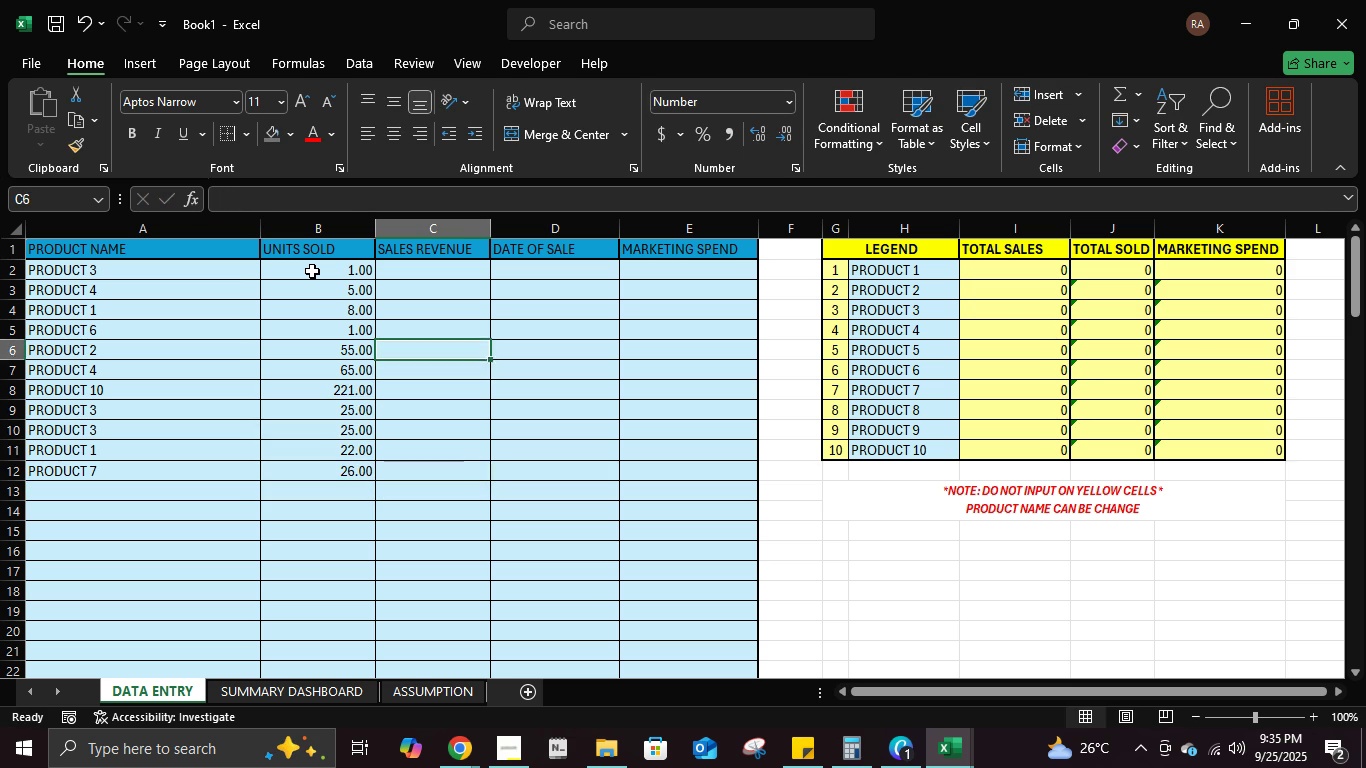 
key(ArrowUp)
 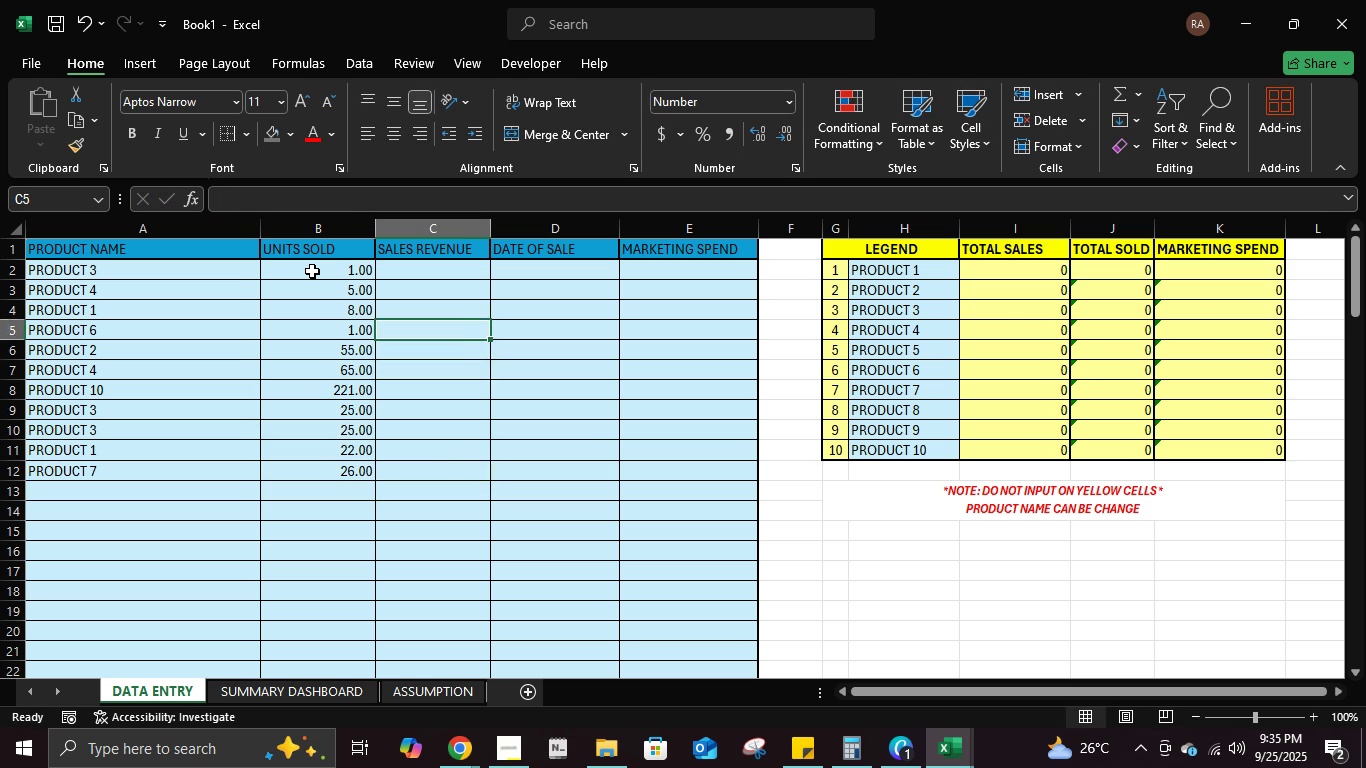 
key(ArrowUp)
 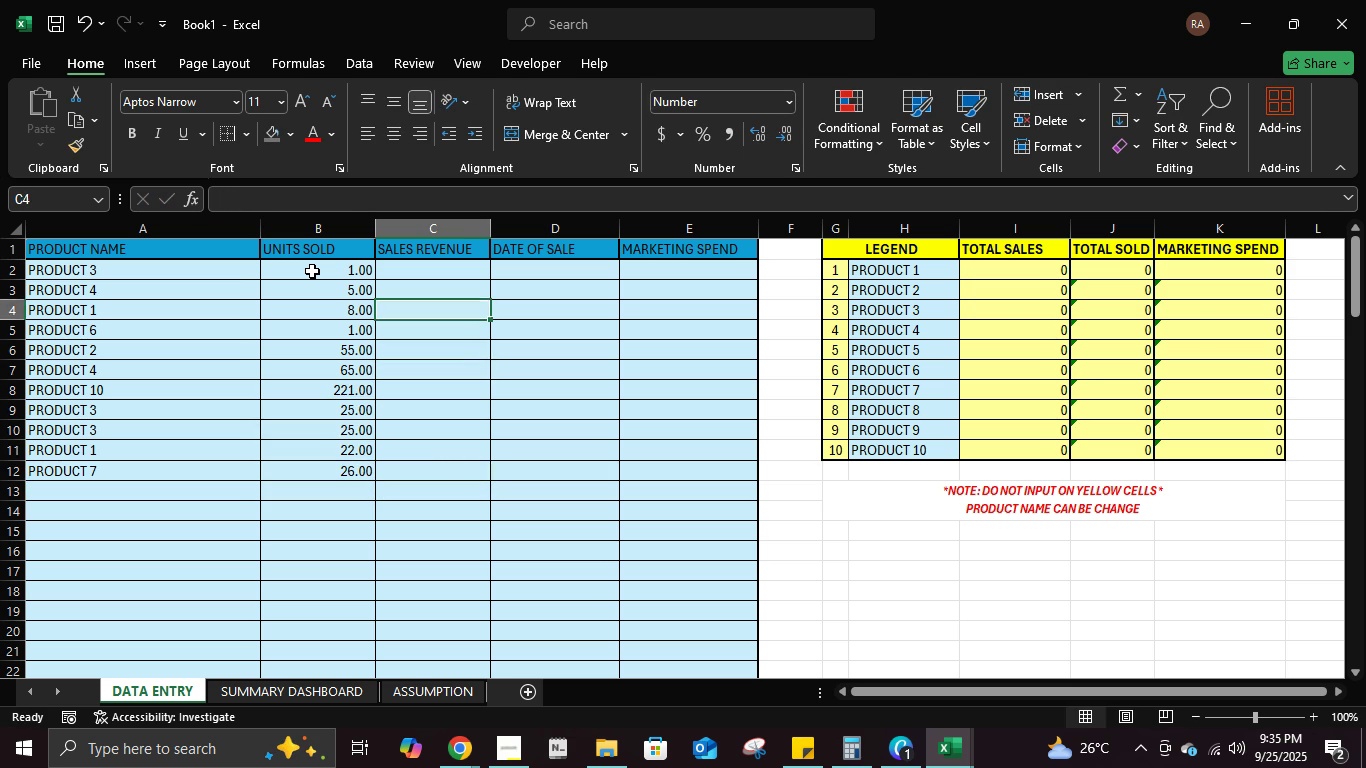 
key(ArrowUp)
 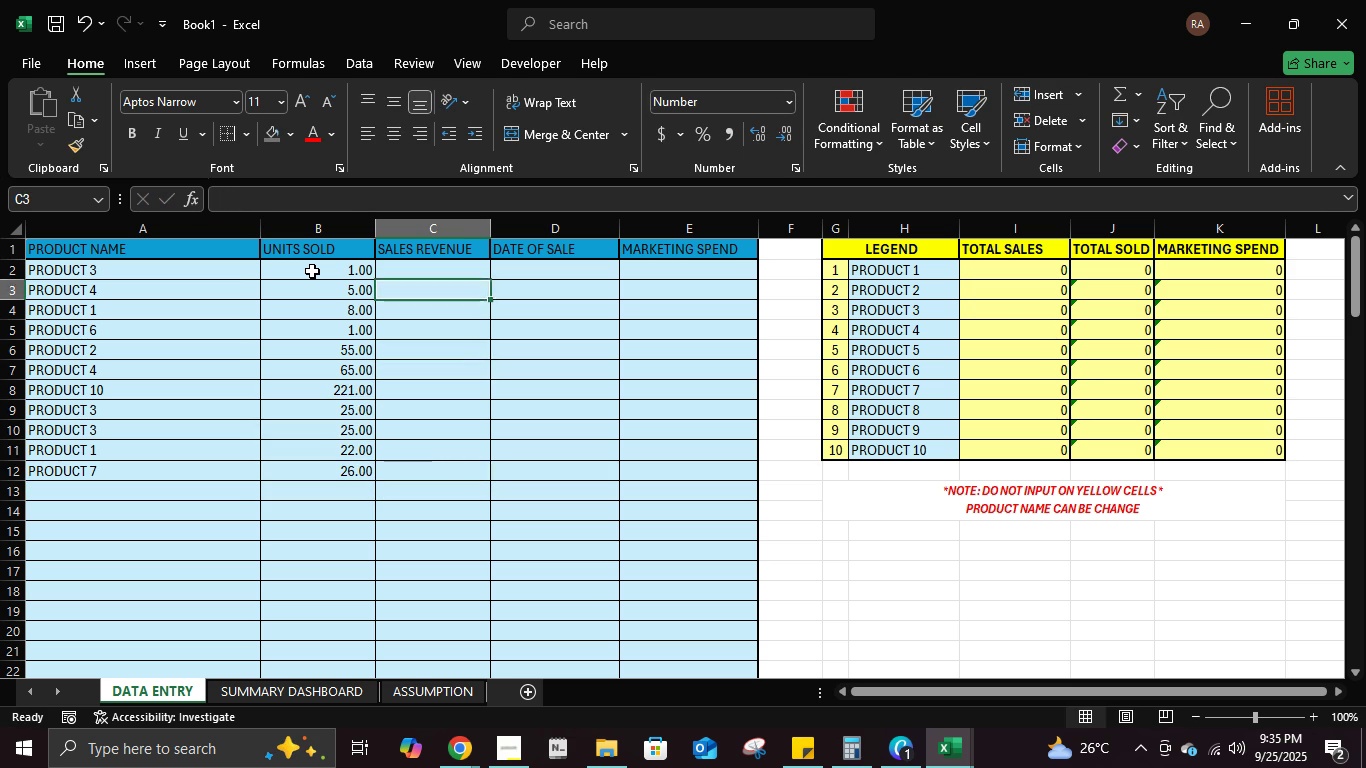 
key(ArrowUp)
 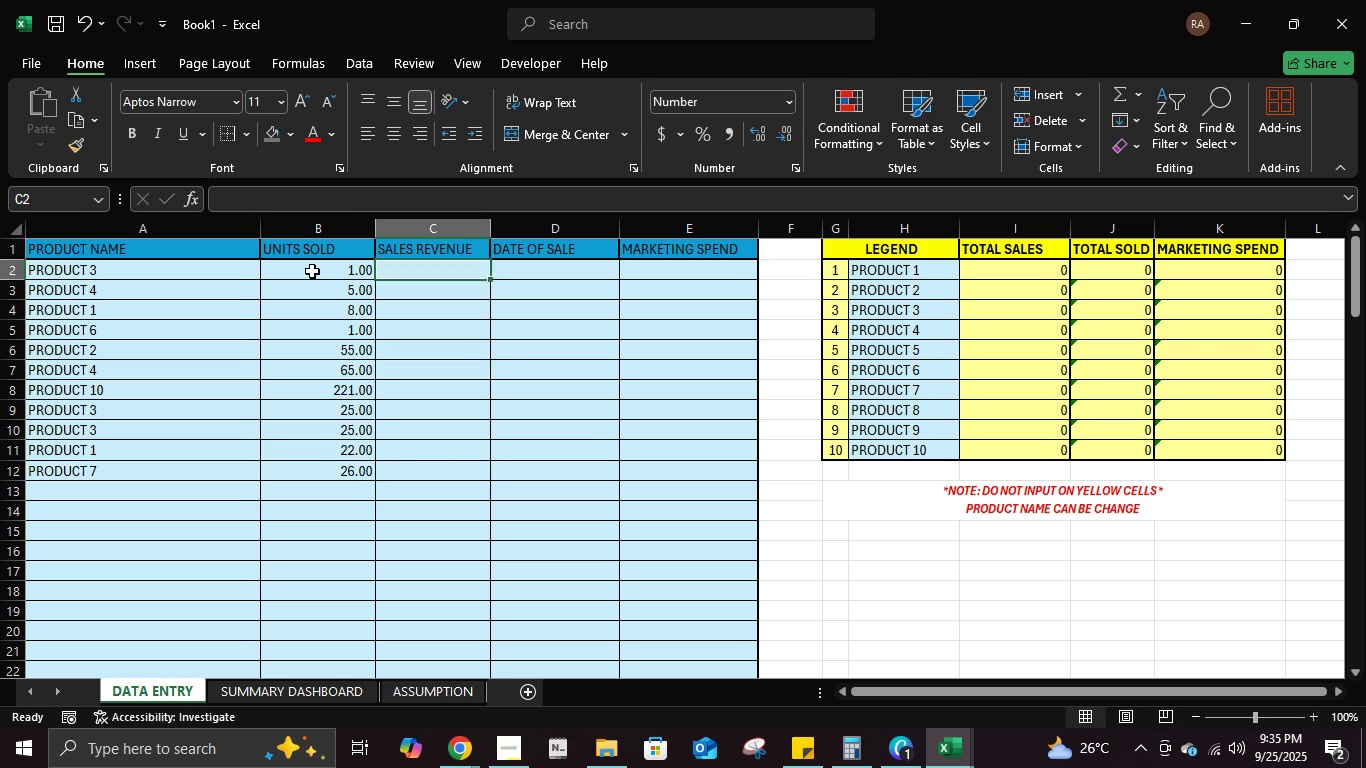 
key(ArrowUp)
 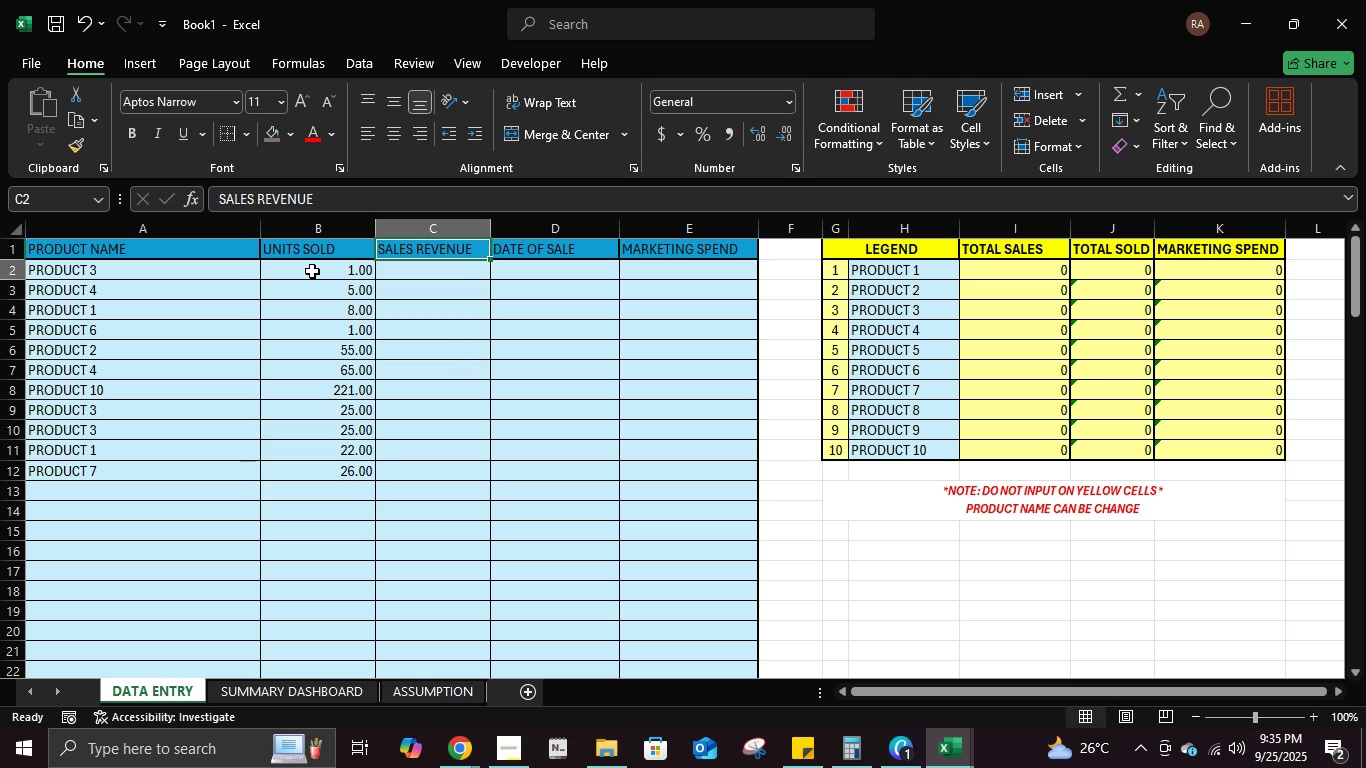 
key(ArrowDown)
 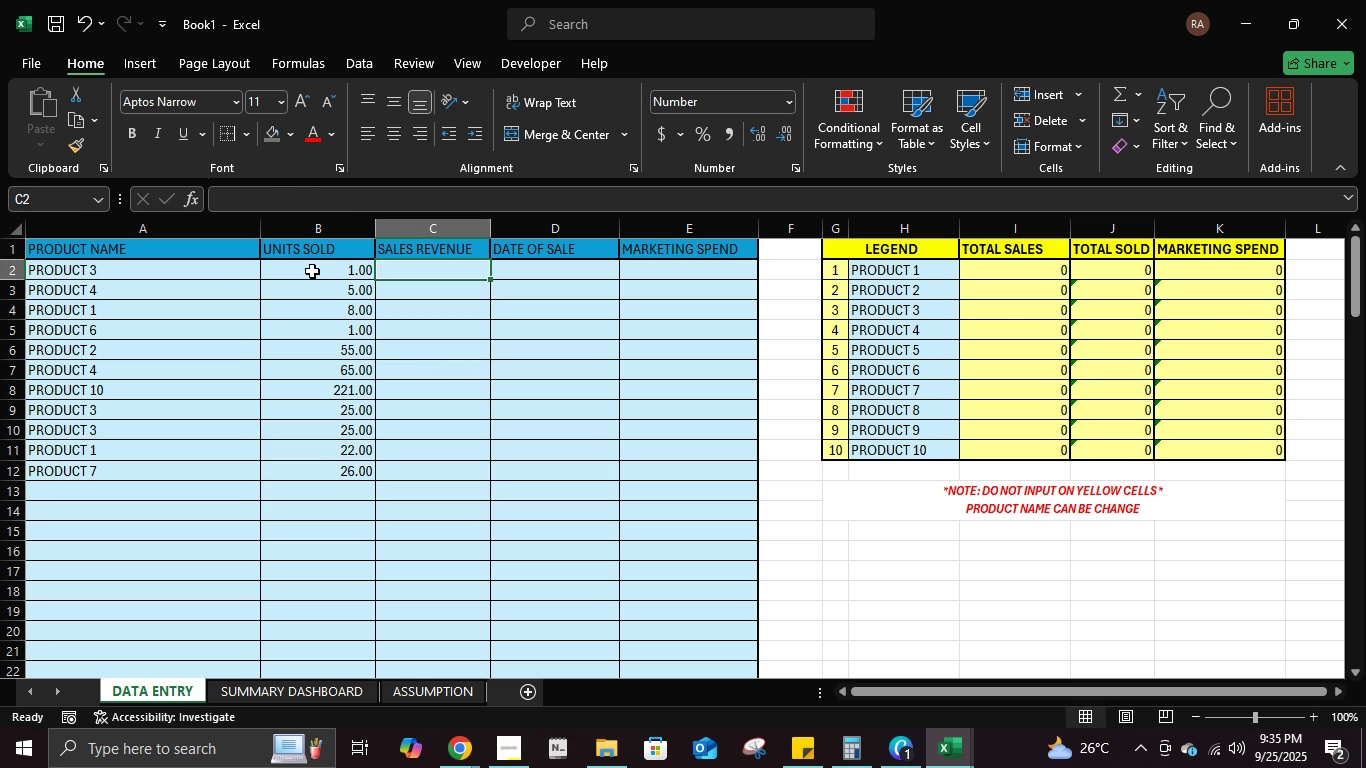 
key(ArrowUp)
 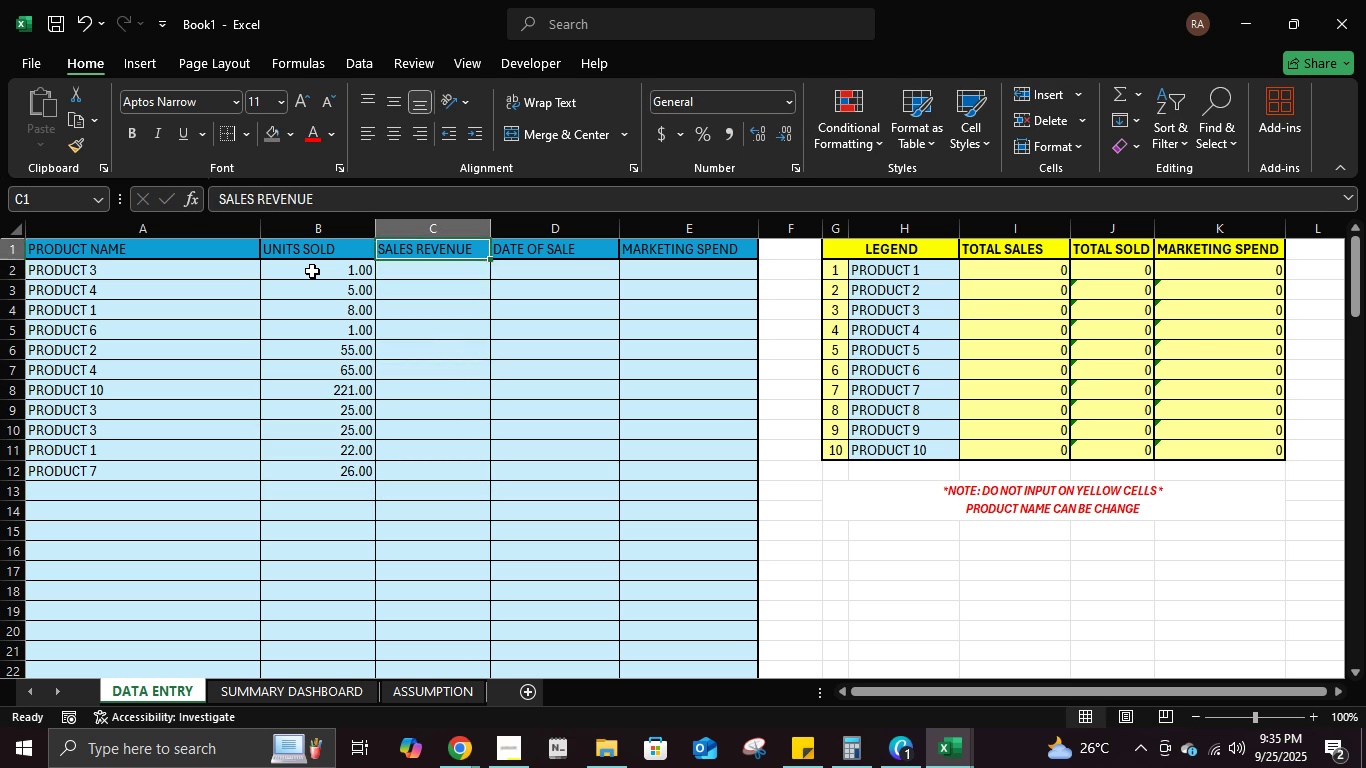 
key(ArrowDown)
 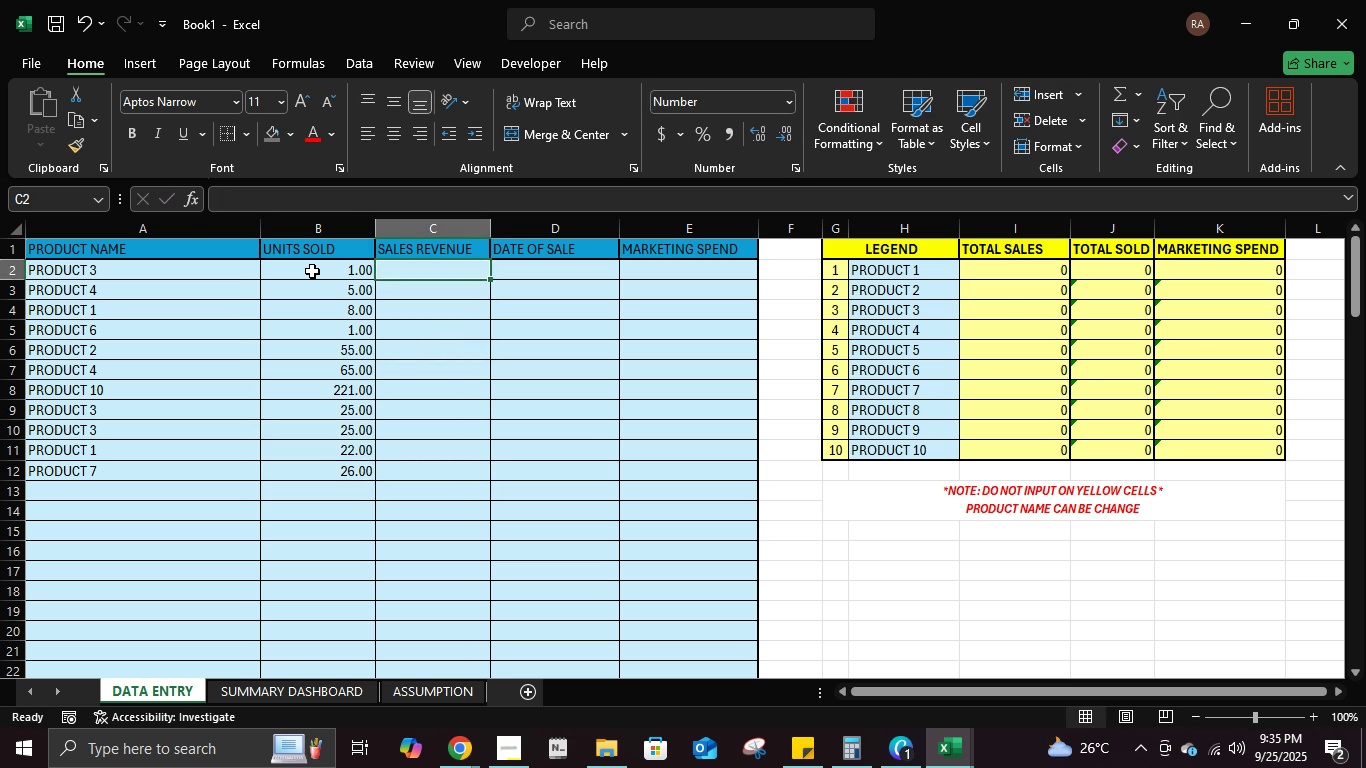 
key(ArrowDown)
 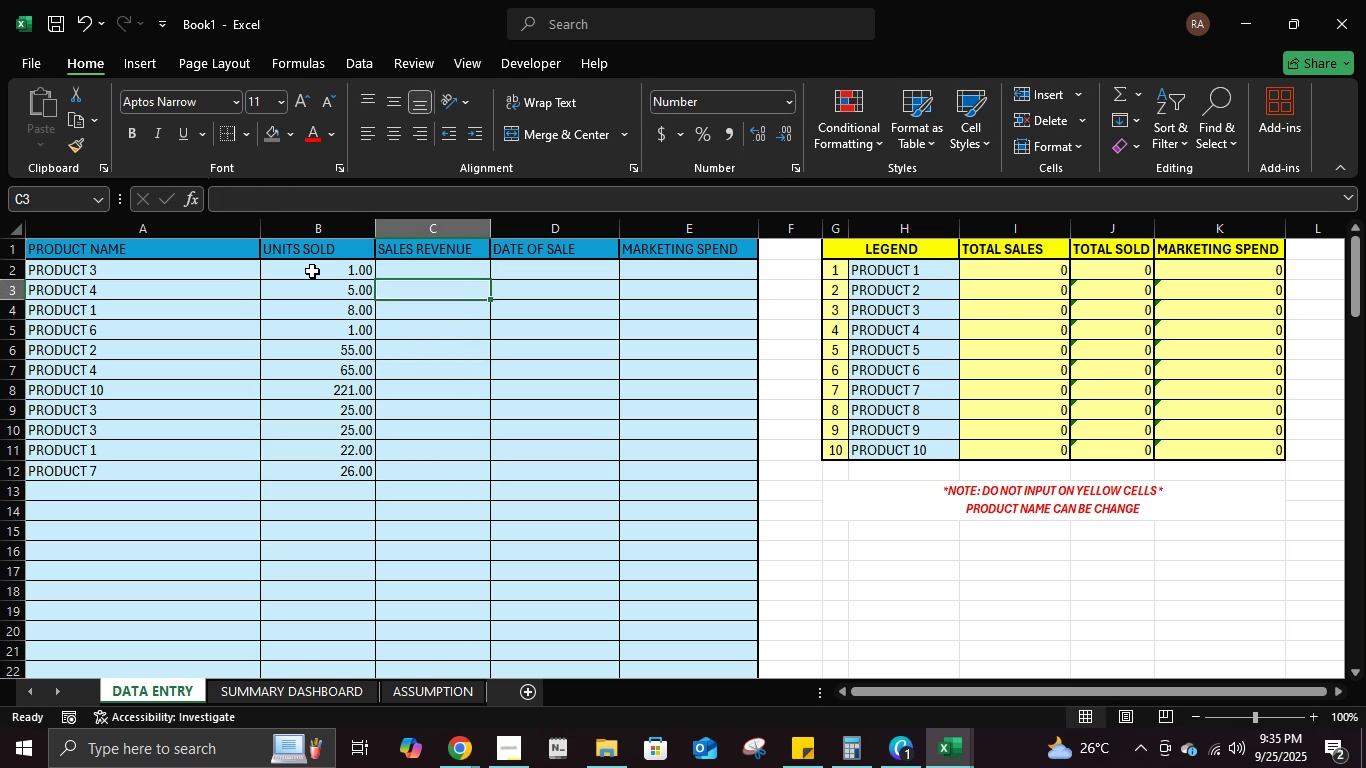 
key(ArrowLeft)
 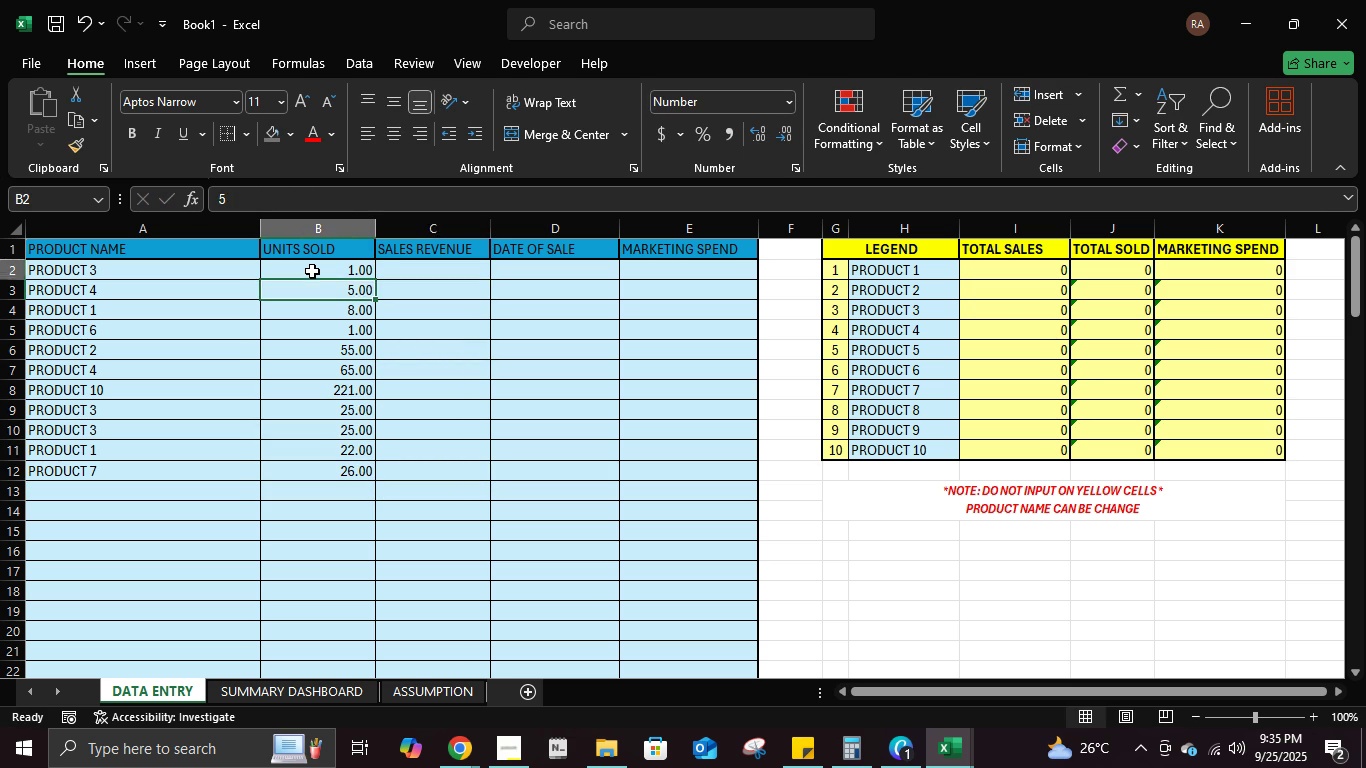 
key(ArrowUp)
 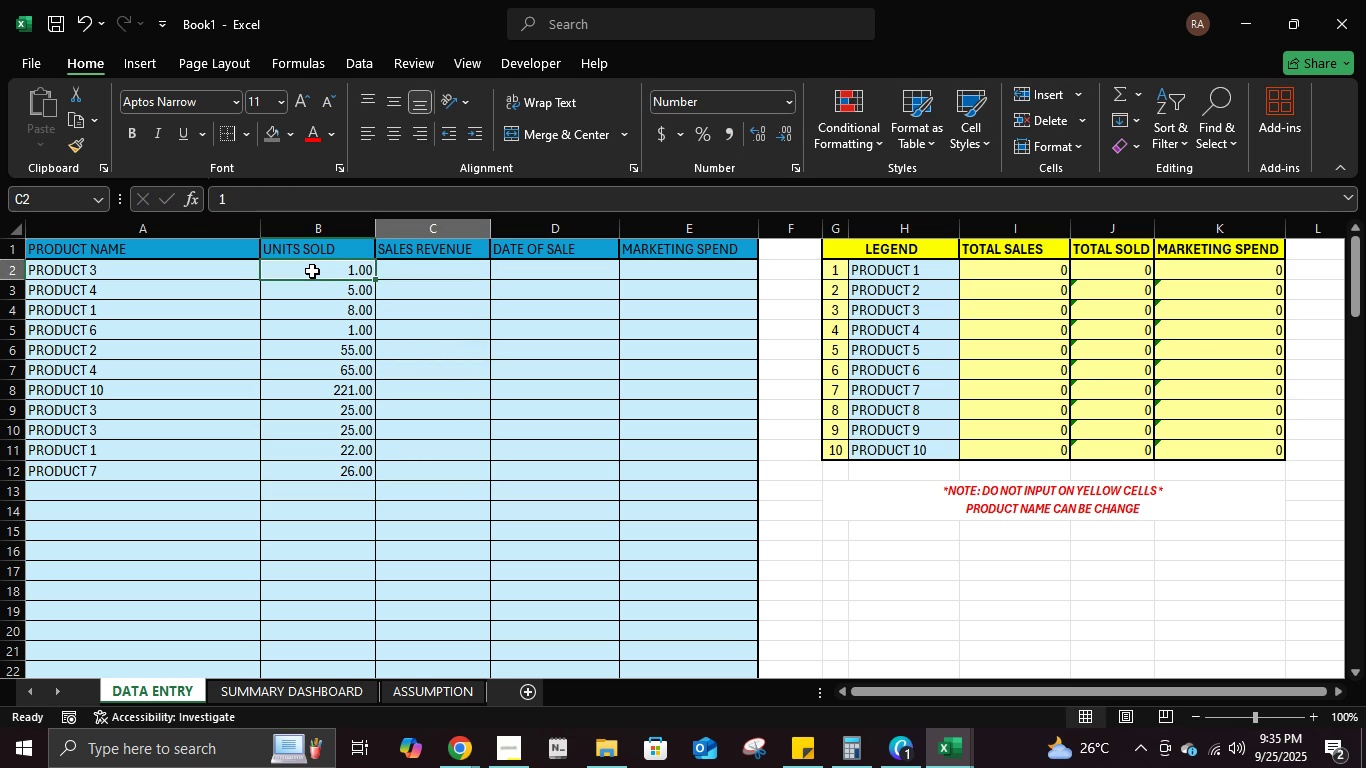 
key(ArrowRight)
 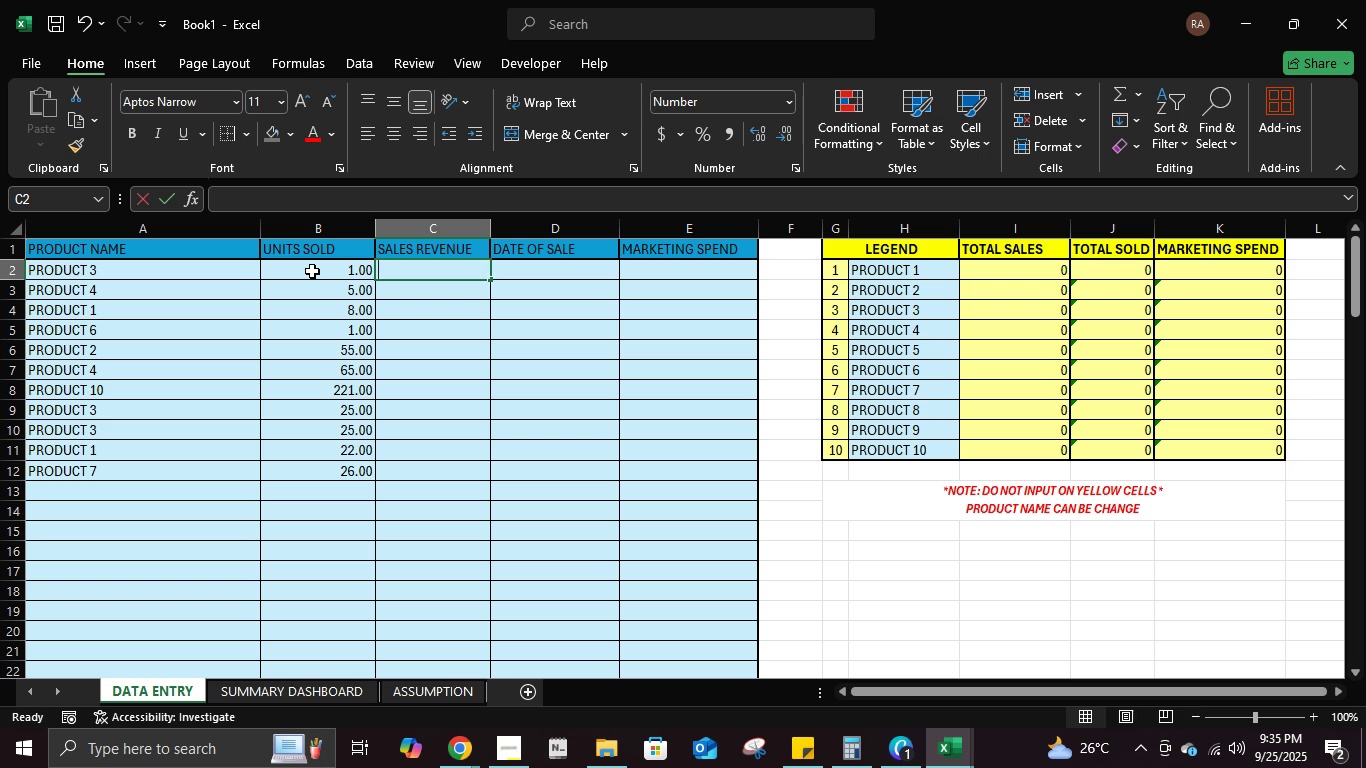 
key(Numpad5)
 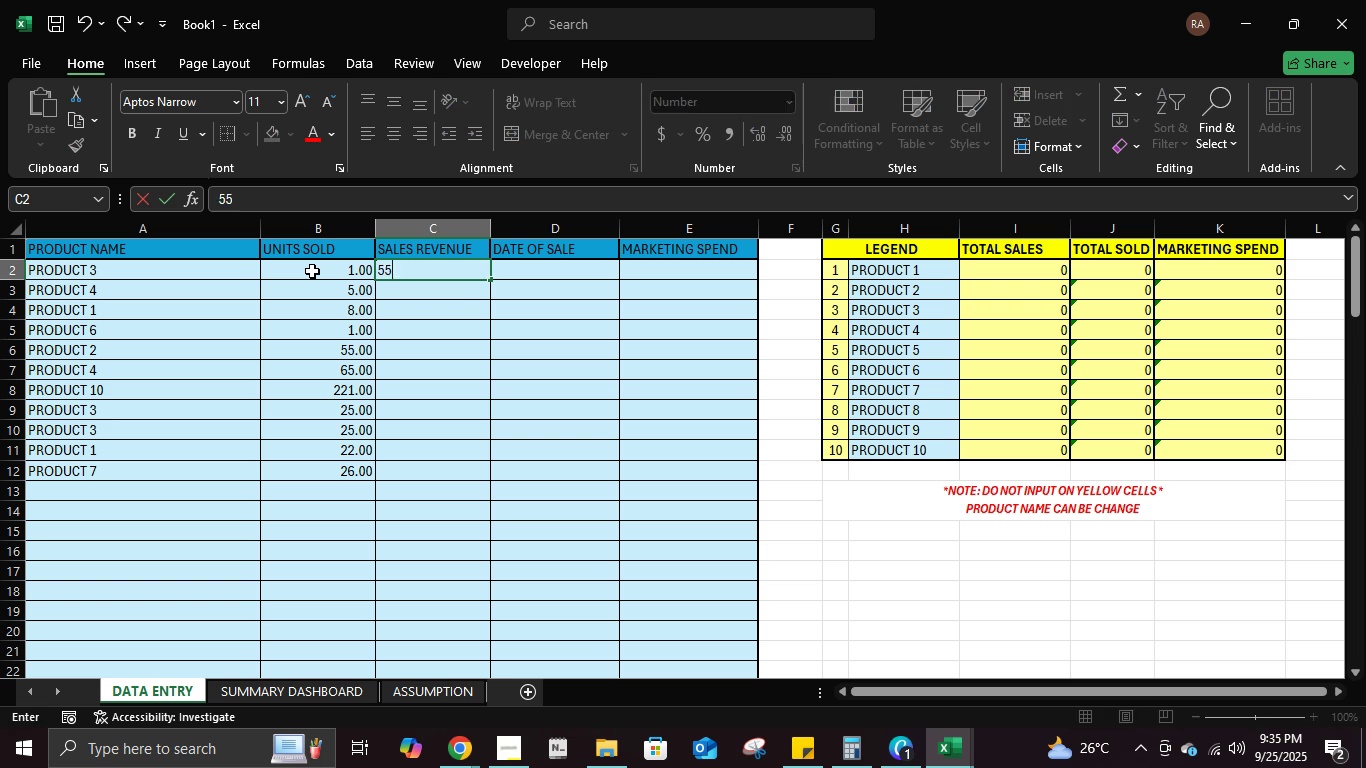 
key(Numpad5)
 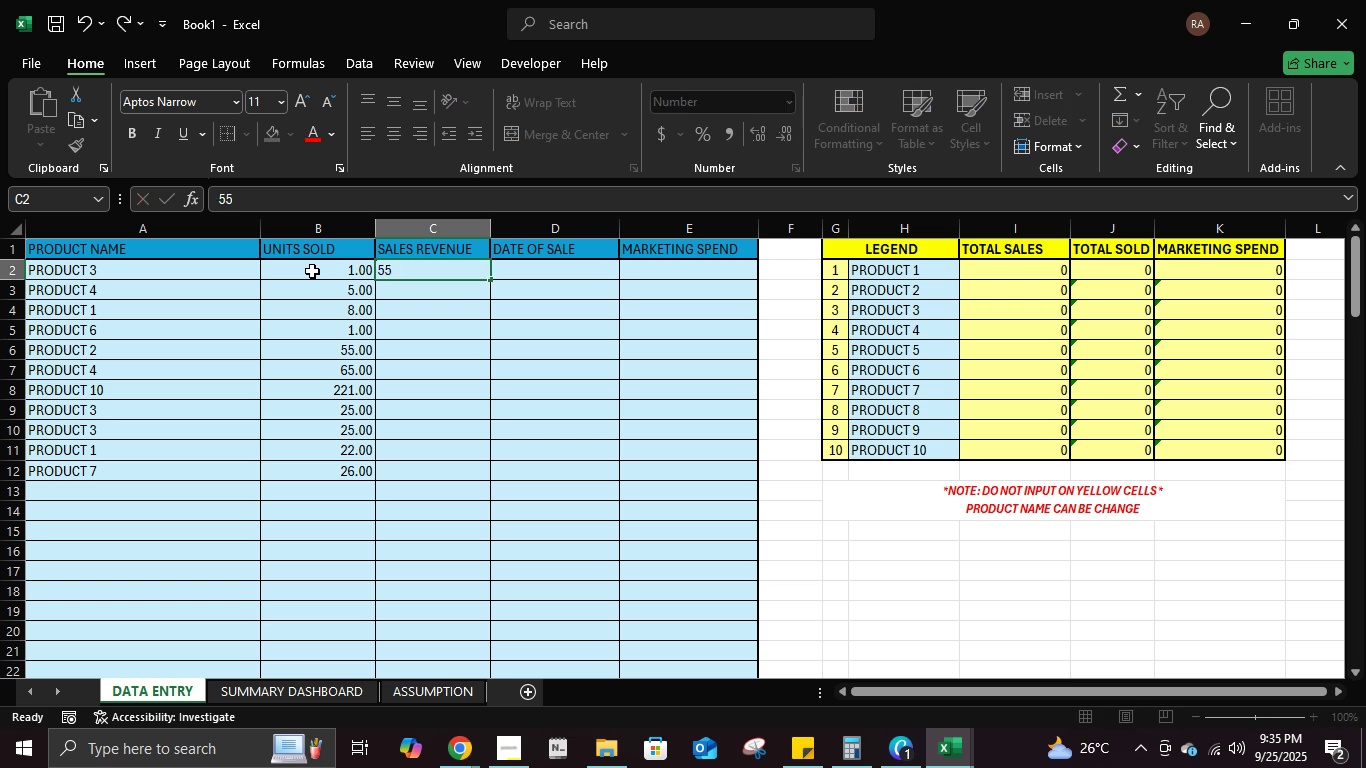 
key(NumpadEnter)
 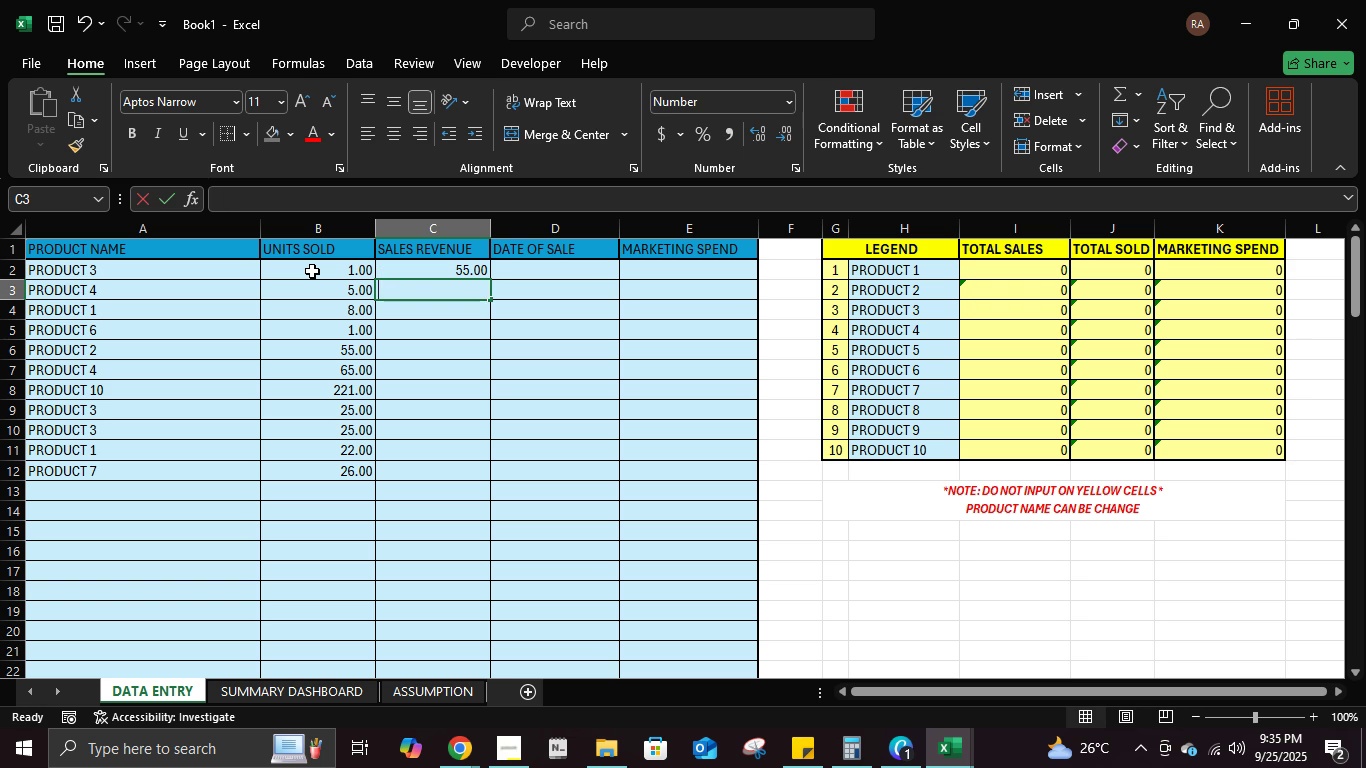 
key(Numpad3)
 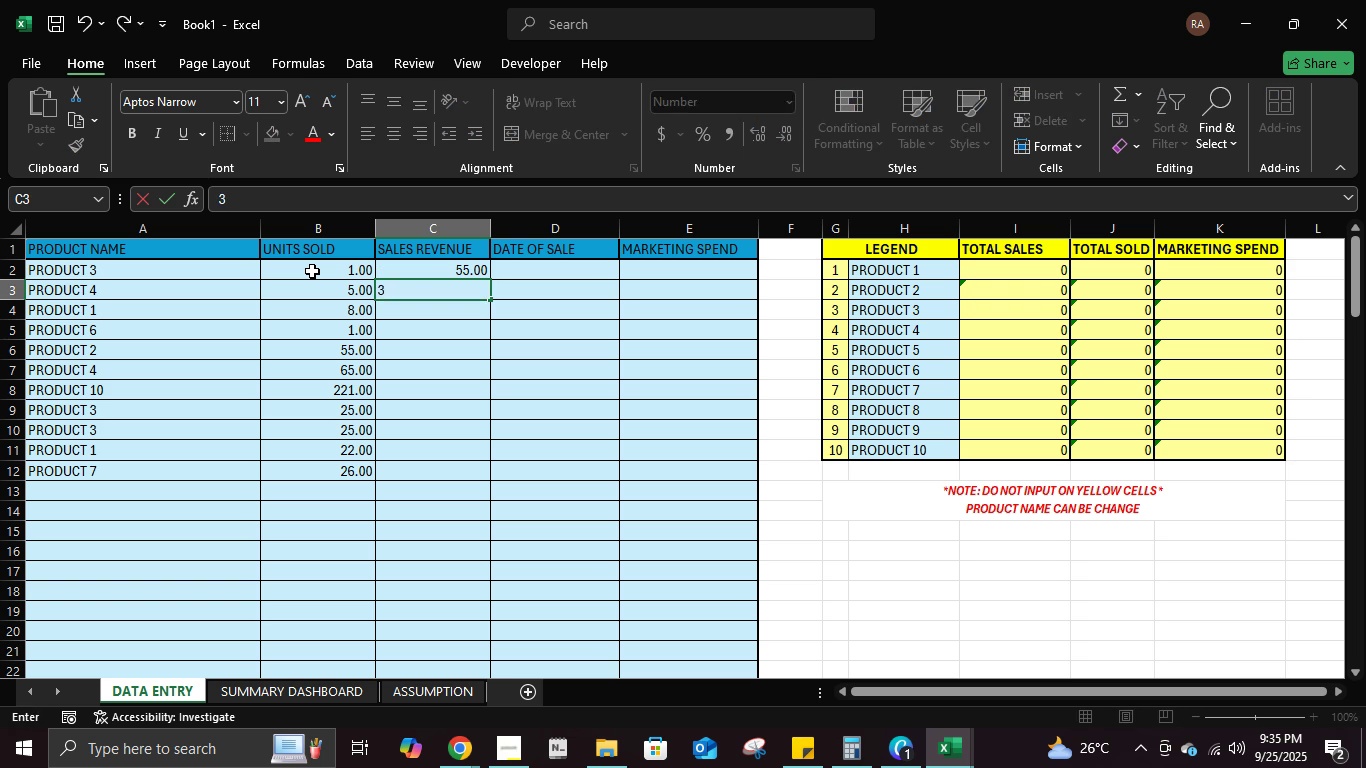 
key(Numpad5)
 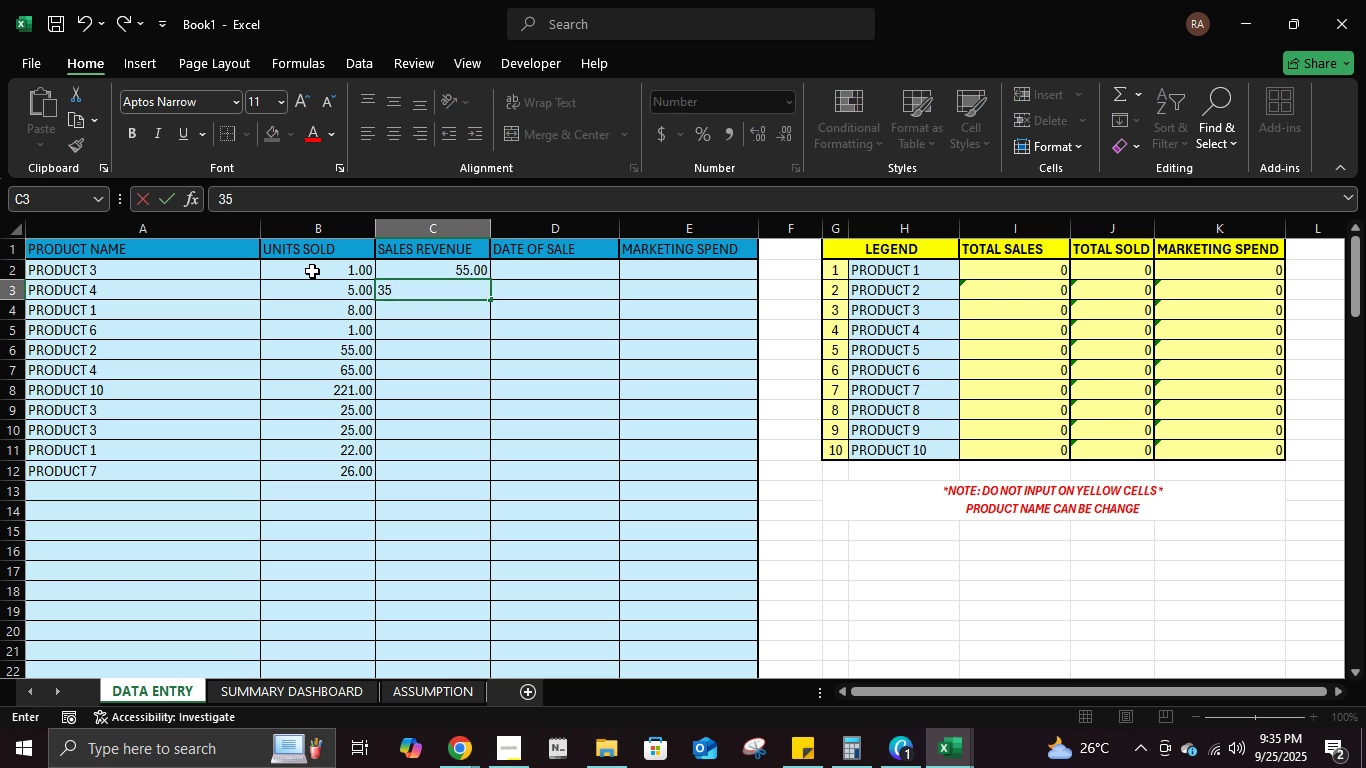 
key(NumpadEnter)
 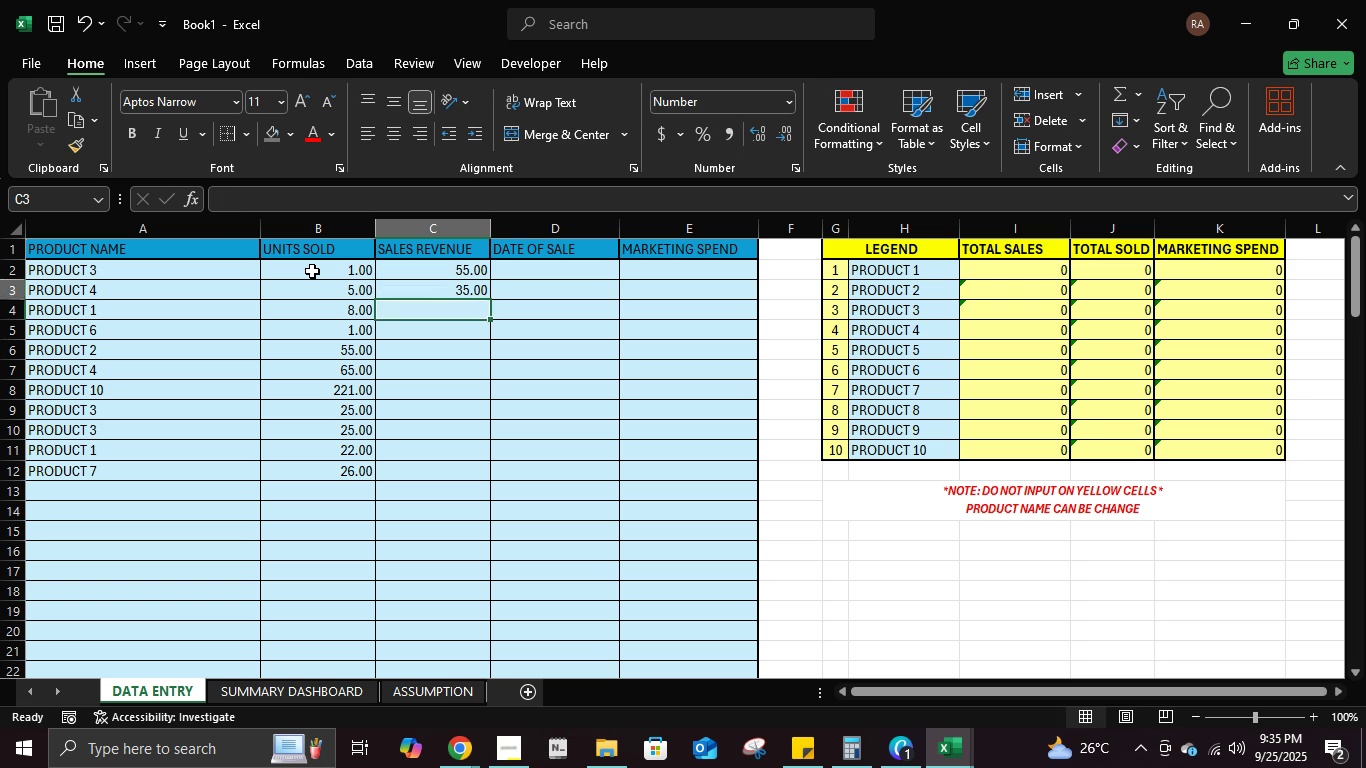 
key(ArrowUp)
 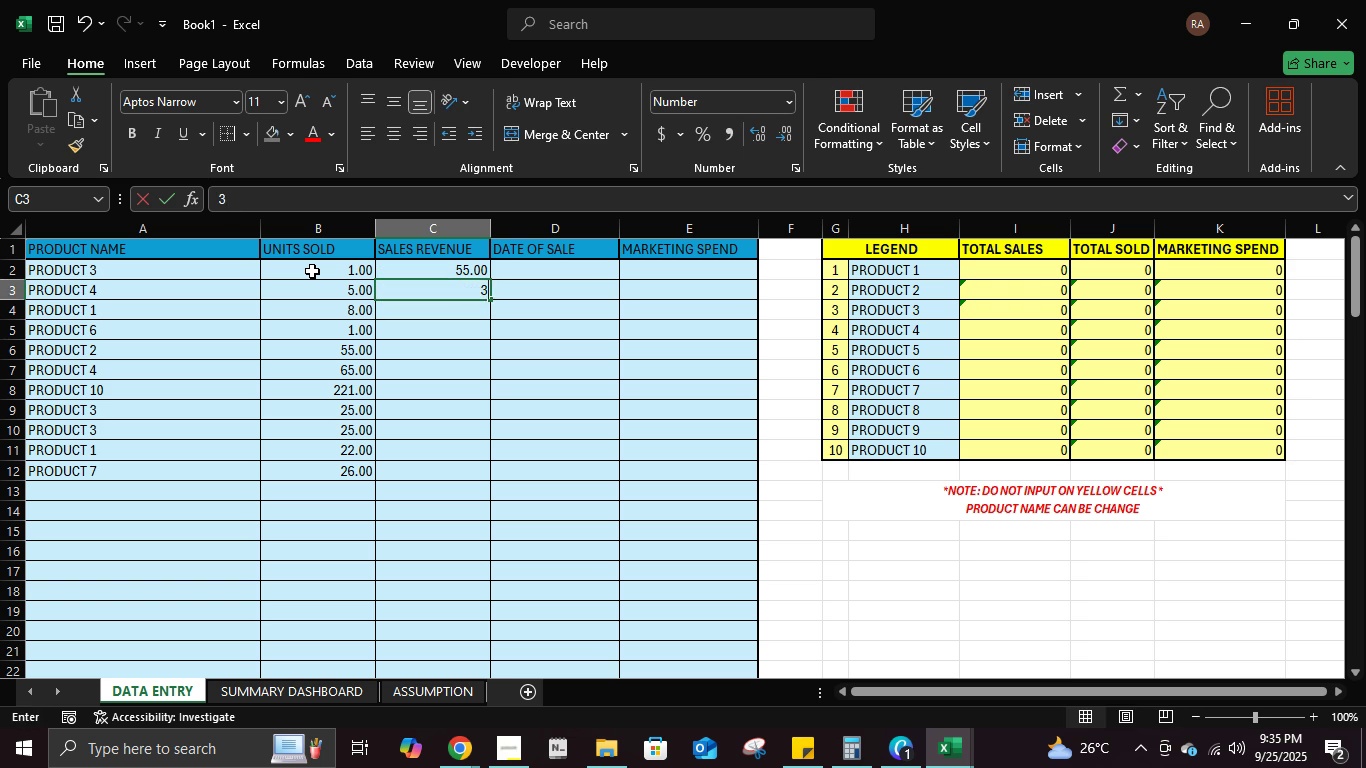 
key(Numpad3)
 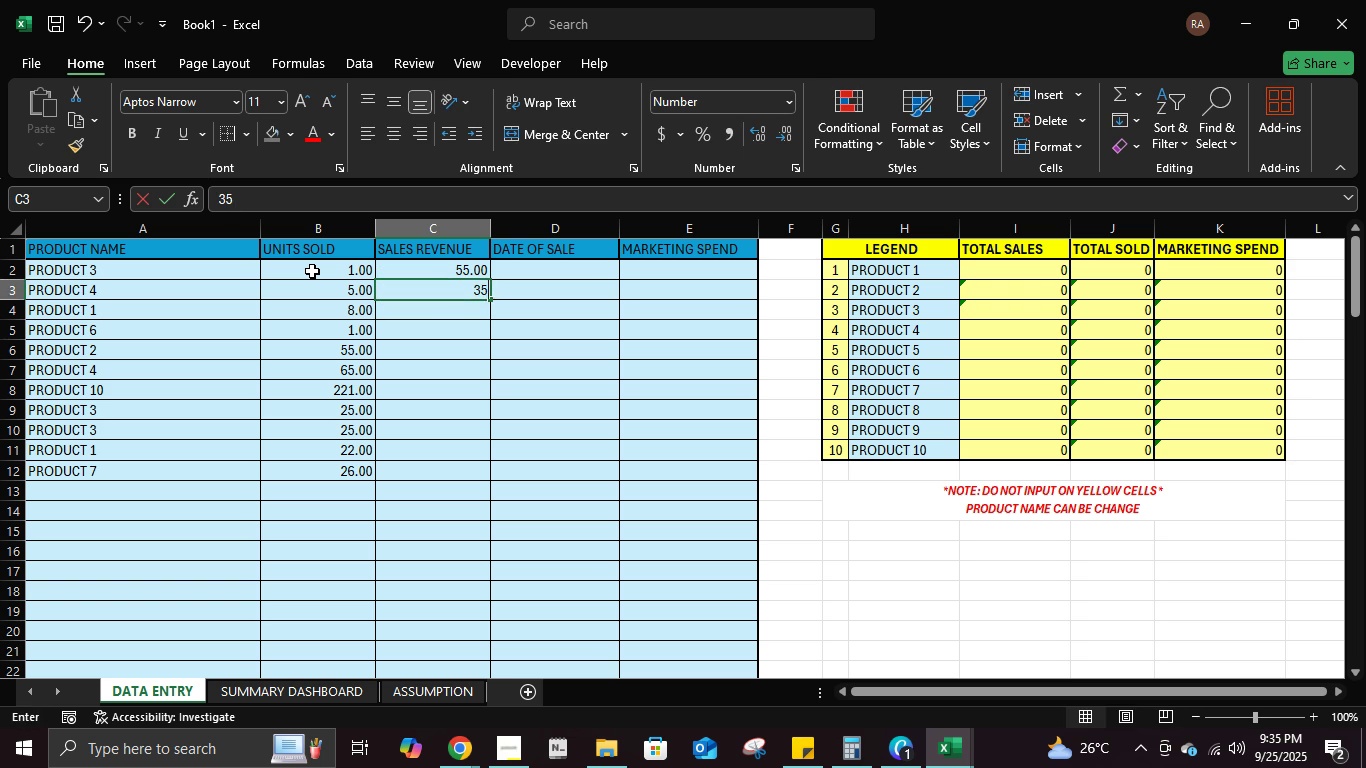 
key(Numpad5)